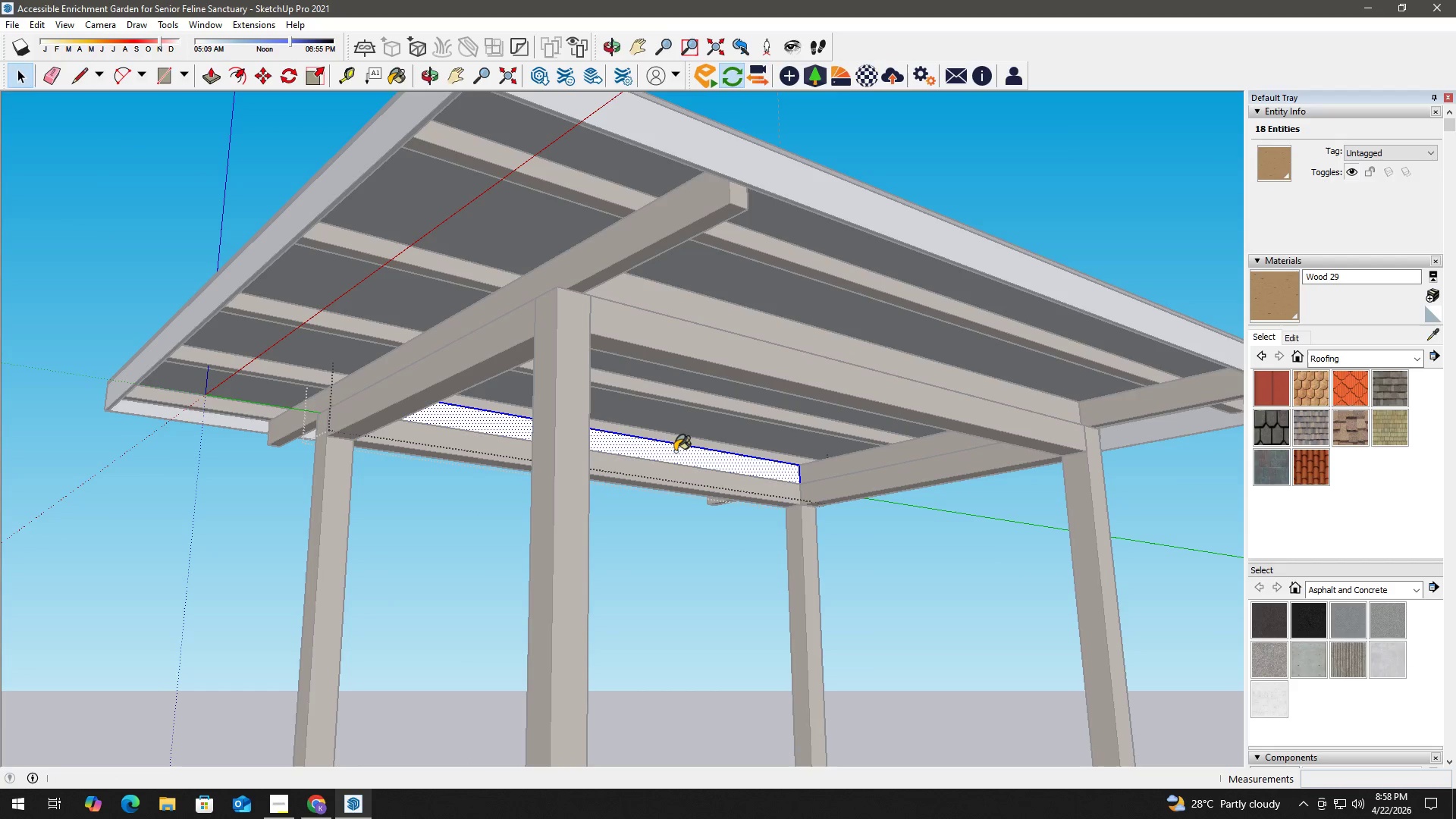 
triple_click([675, 451])
 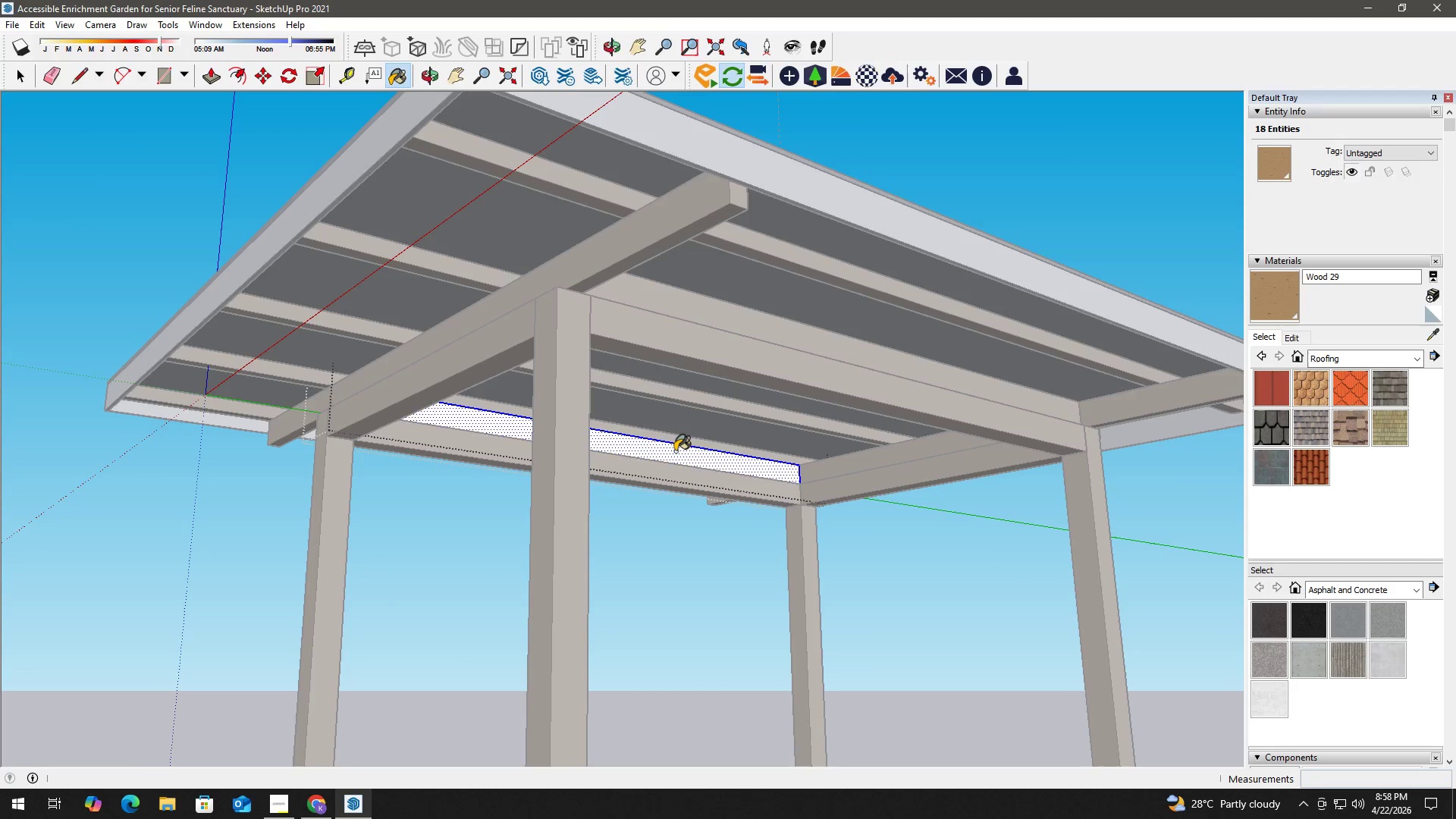 
triple_click([675, 451])
 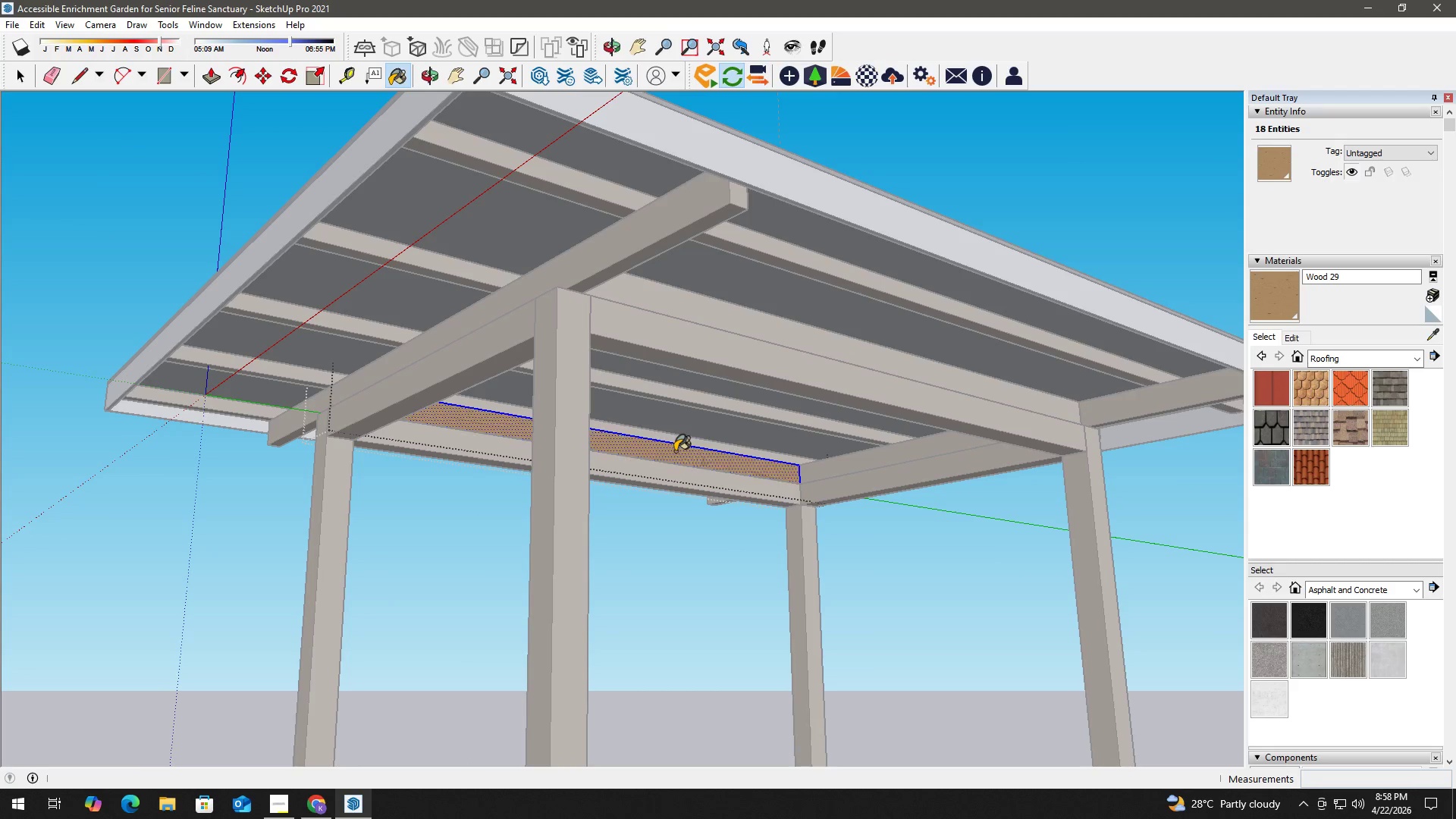 
triple_click([675, 451])
 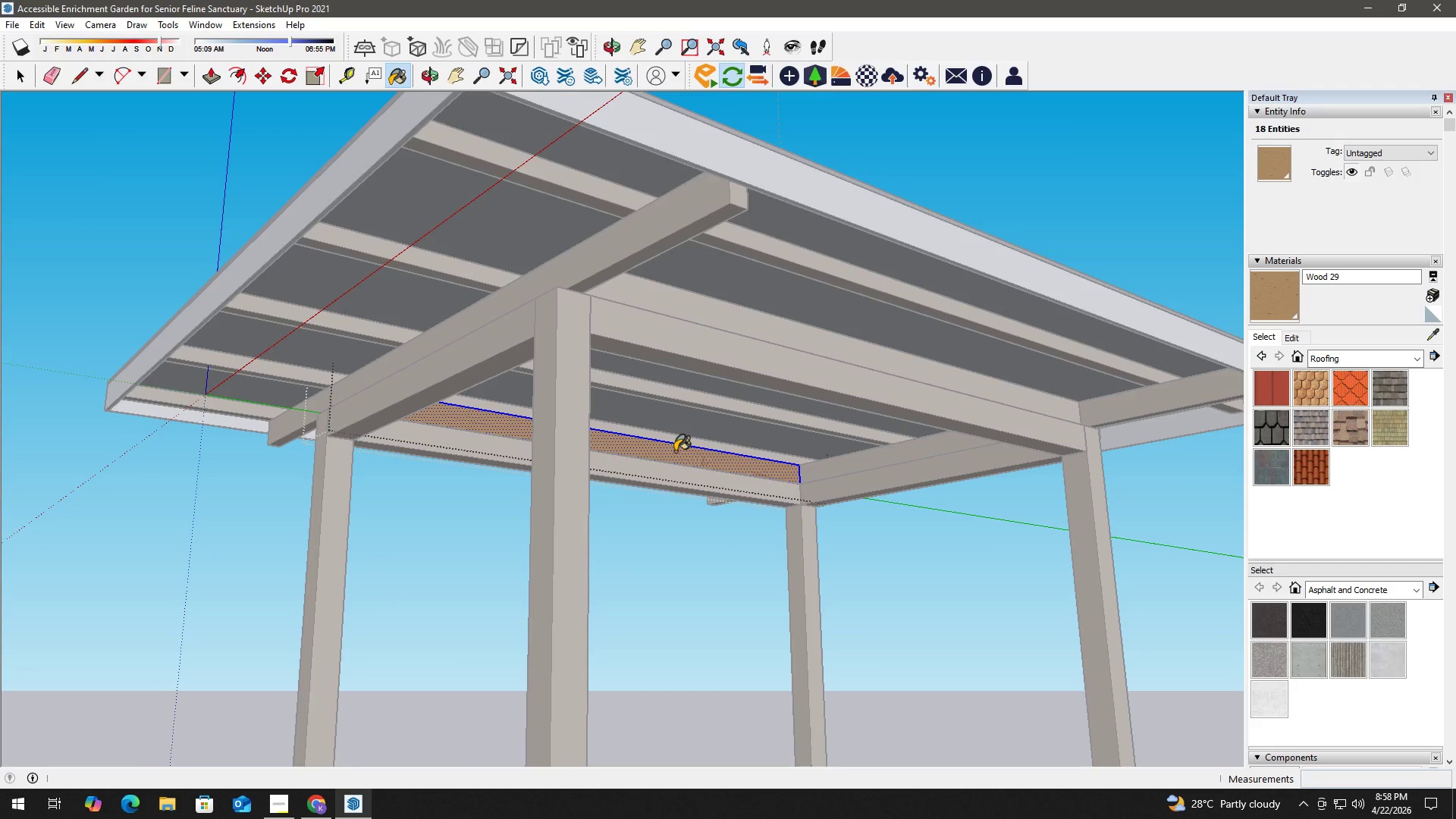 
triple_click([675, 451])
 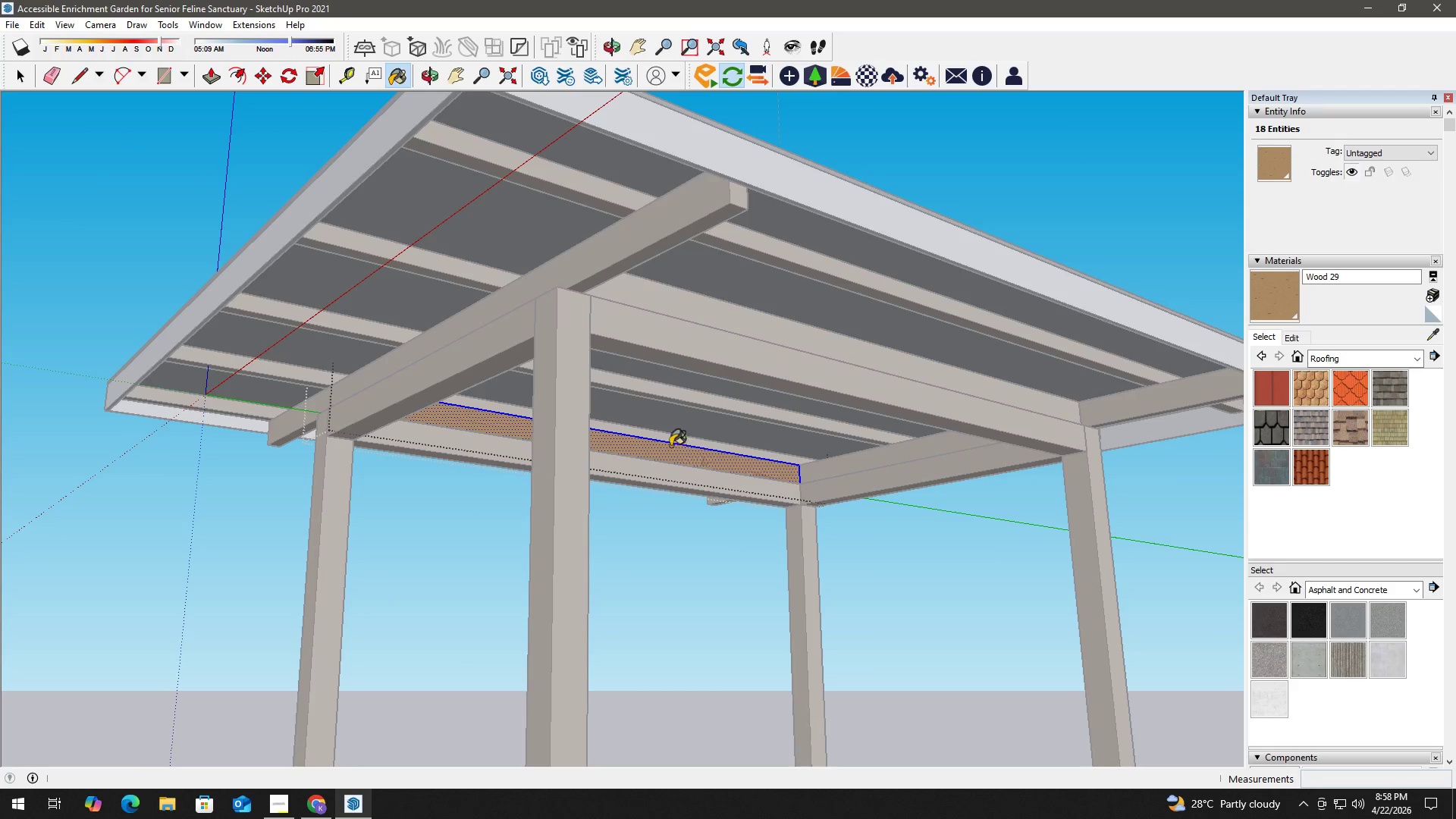 
key(Space)
 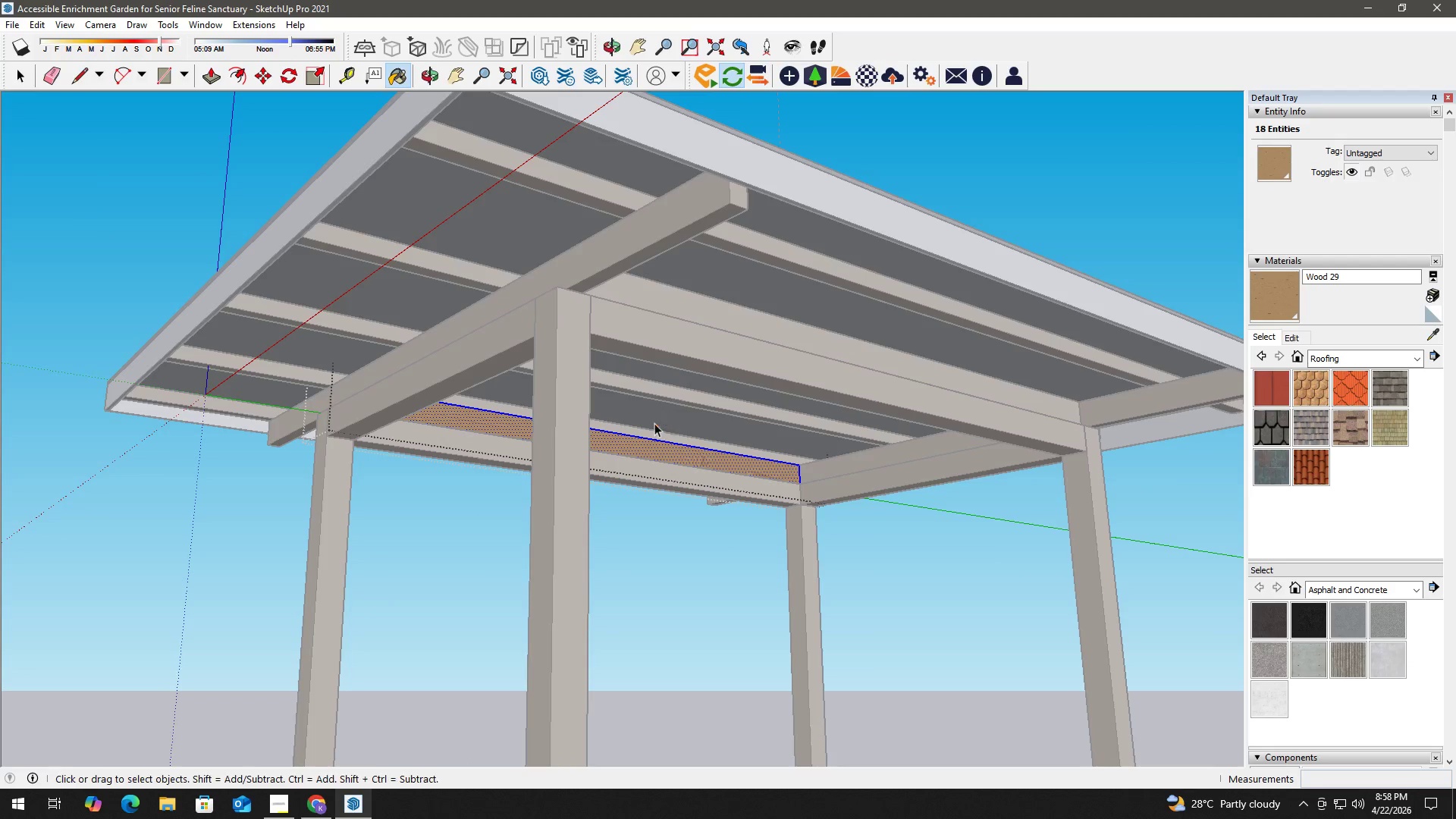 
key(Escape)
 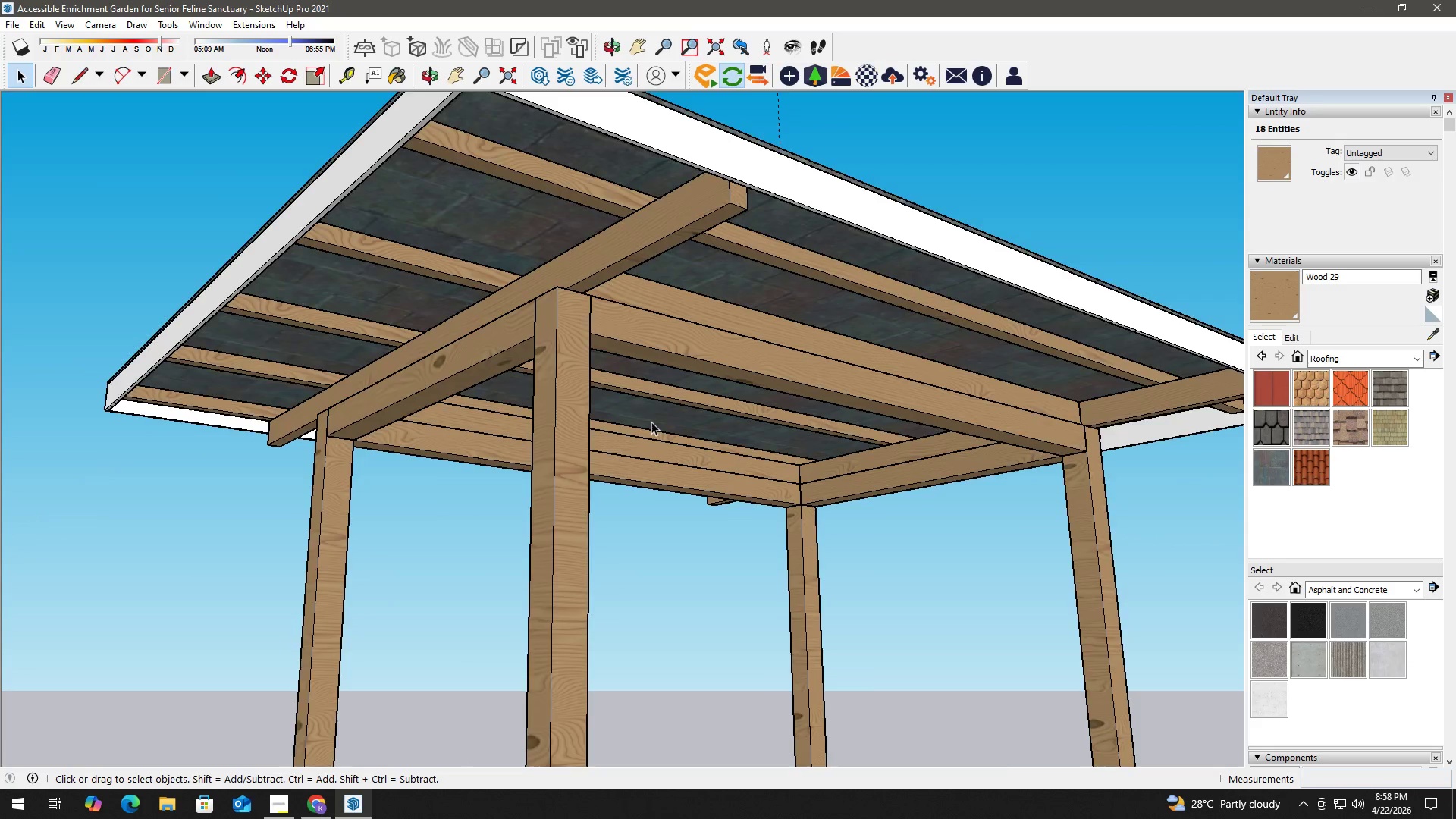 
key(Escape)
 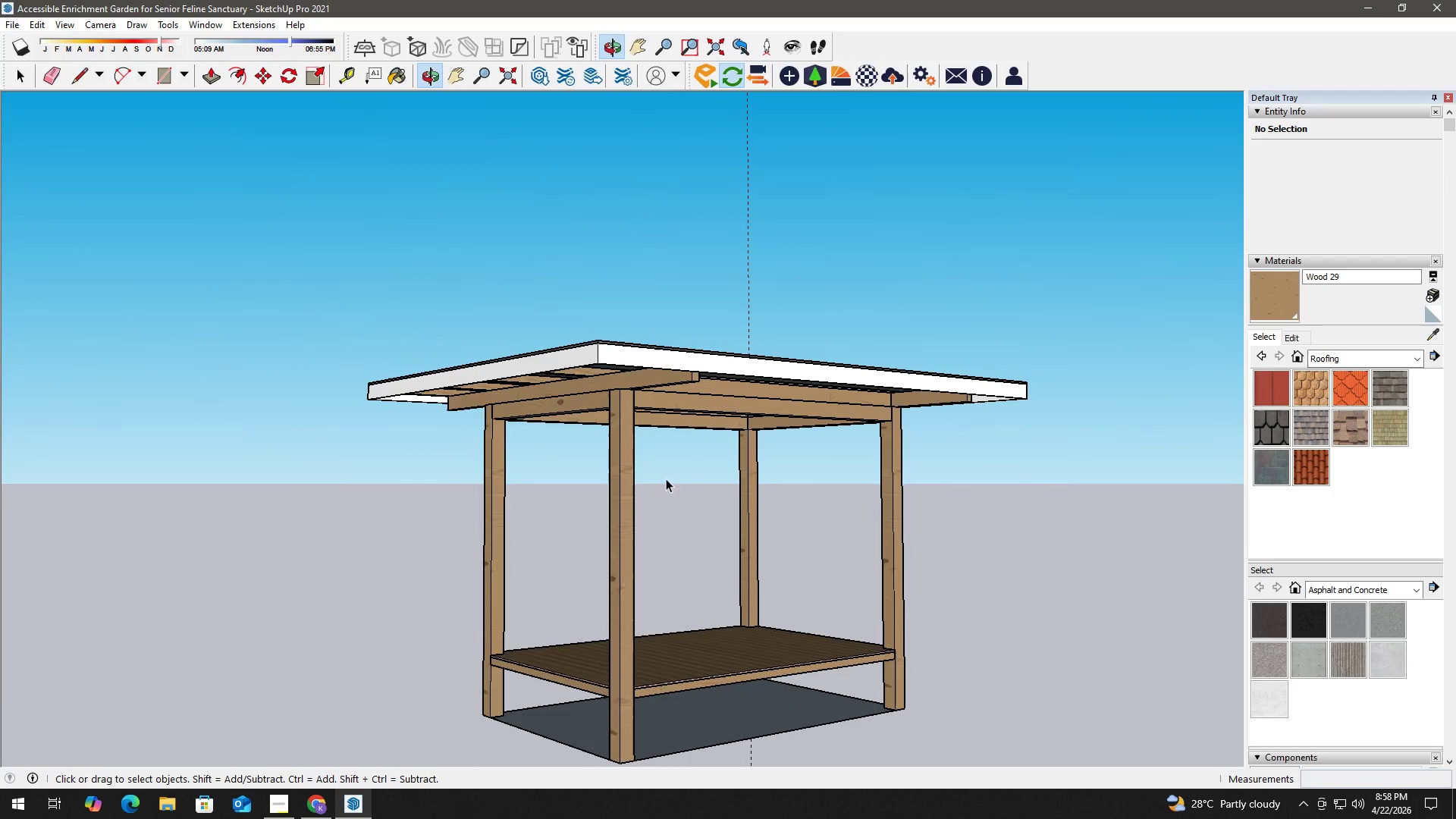 
scroll: coordinate [683, 378], scroll_direction: down, amount: 7.0
 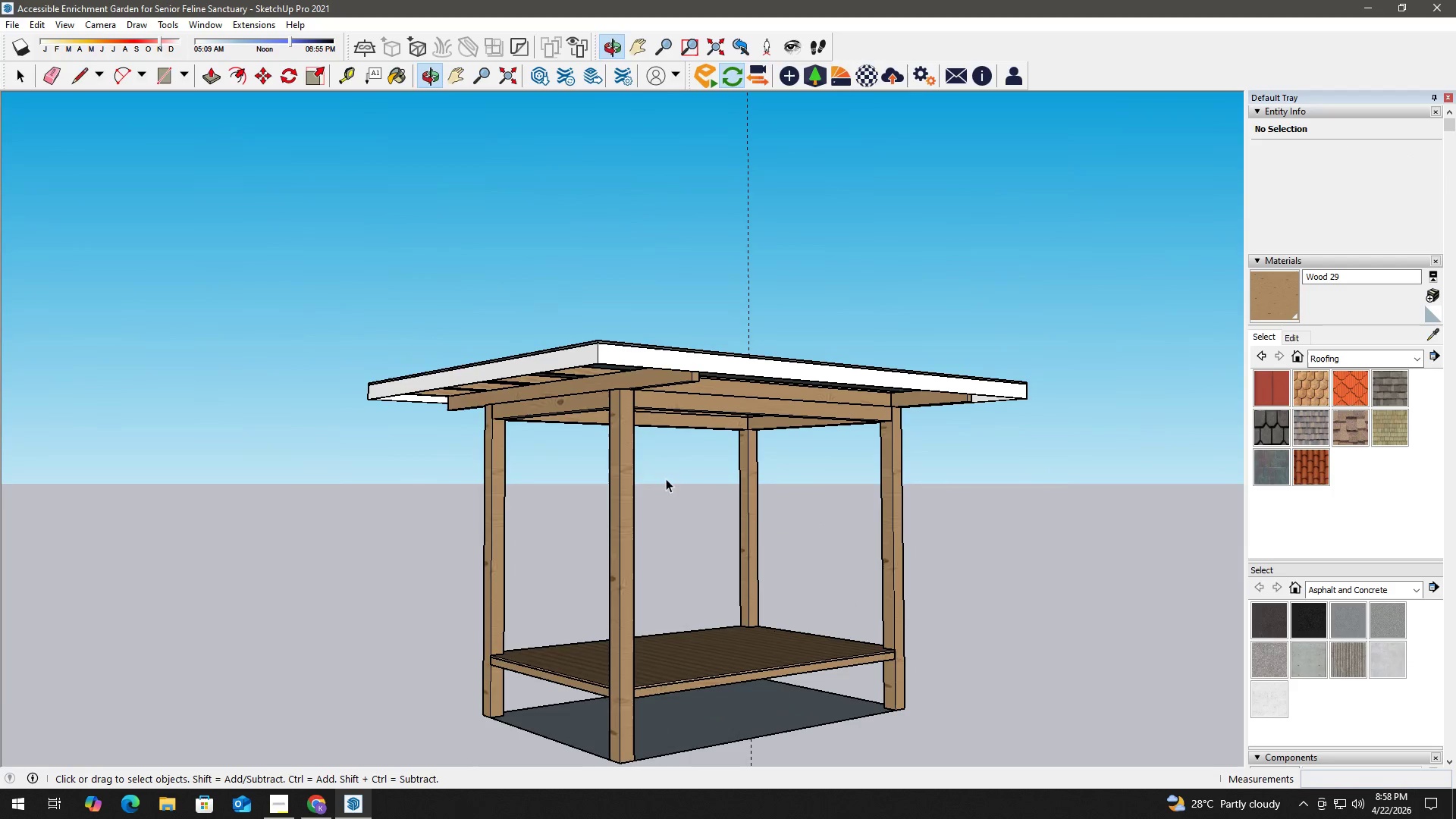 
scroll: coordinate [615, 397], scroll_direction: up, amount: 1.0
 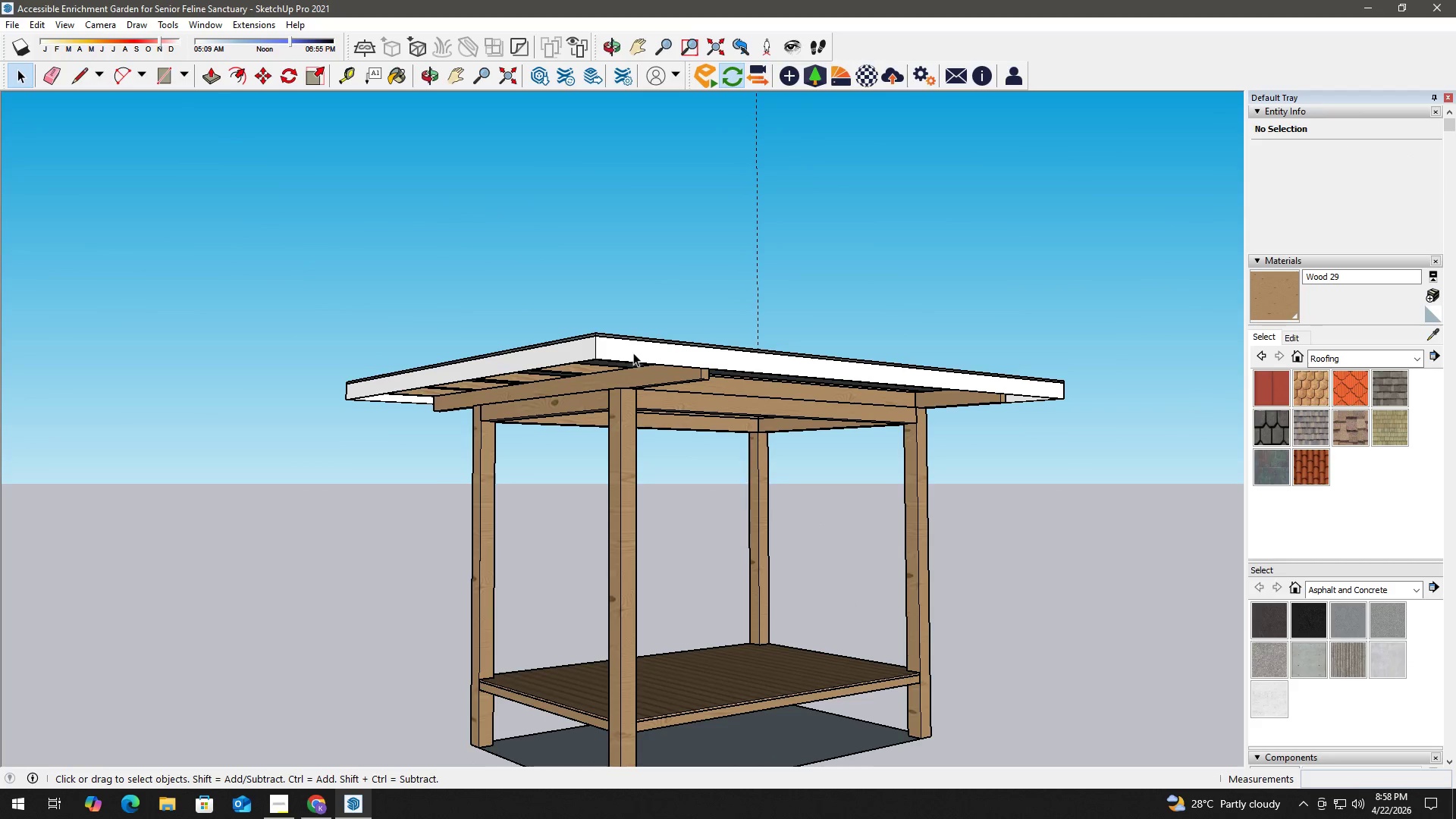 
left_click([631, 354])
 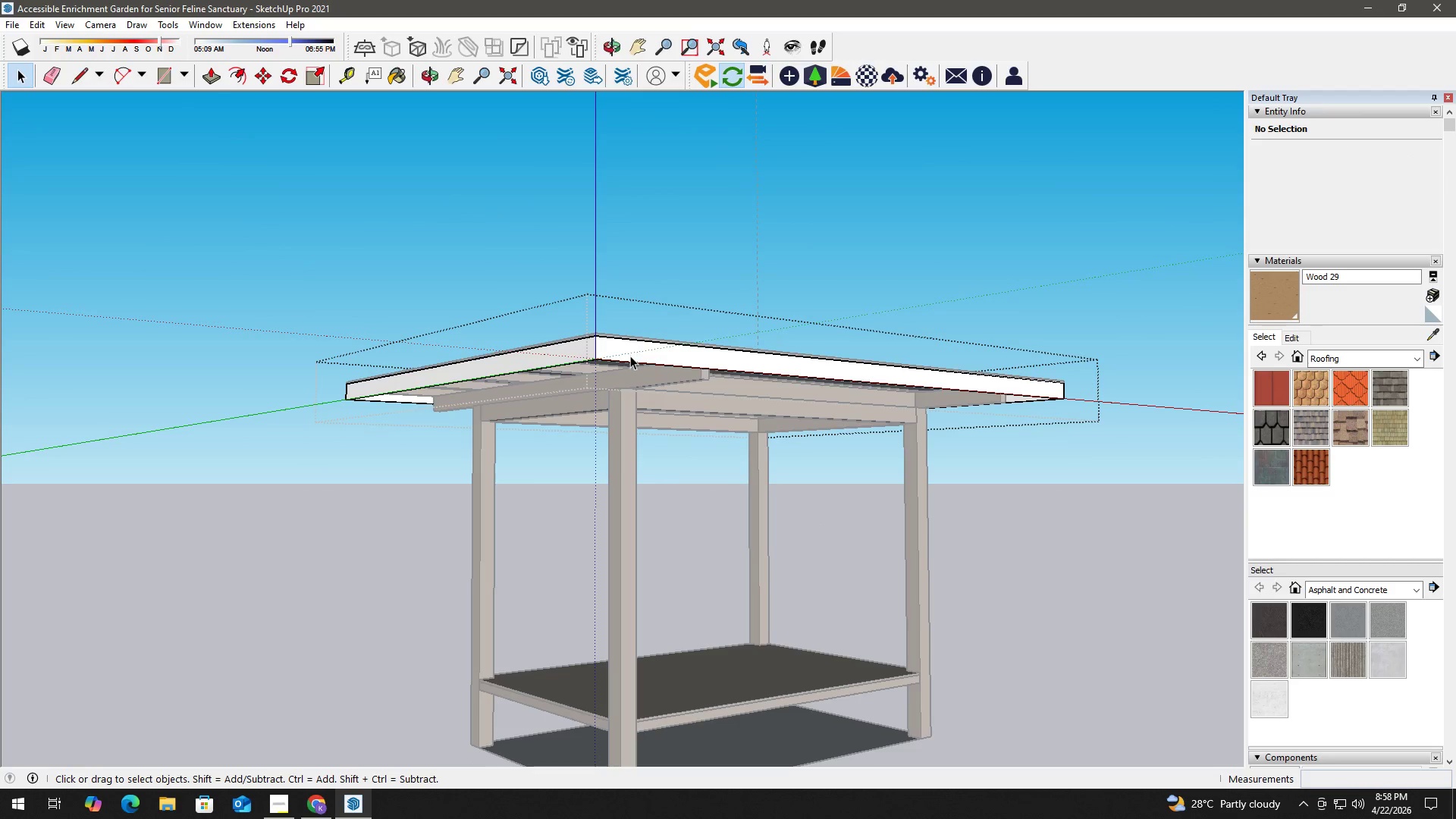 
triple_click([630, 356])
 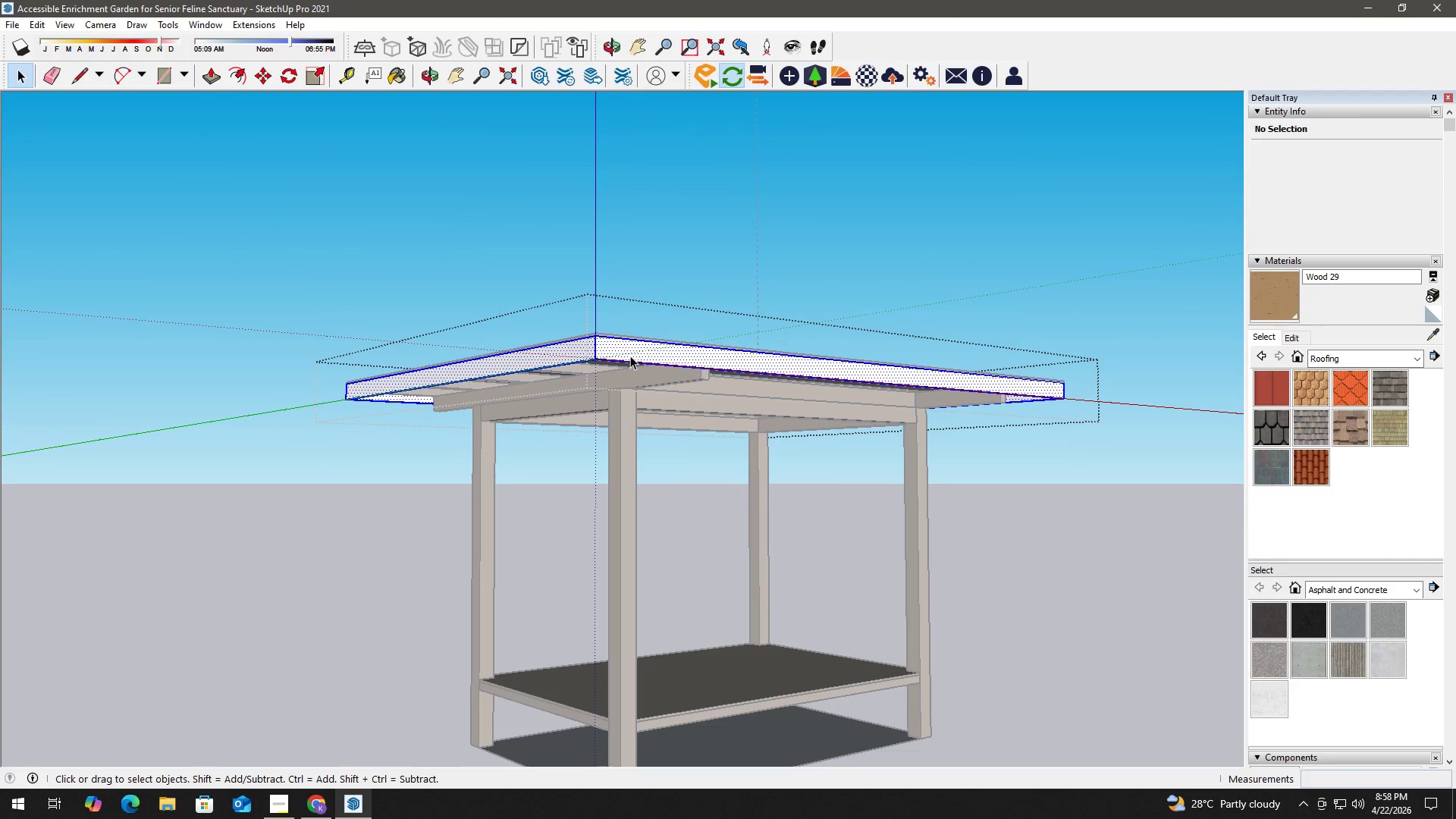 
triple_click([630, 356])
 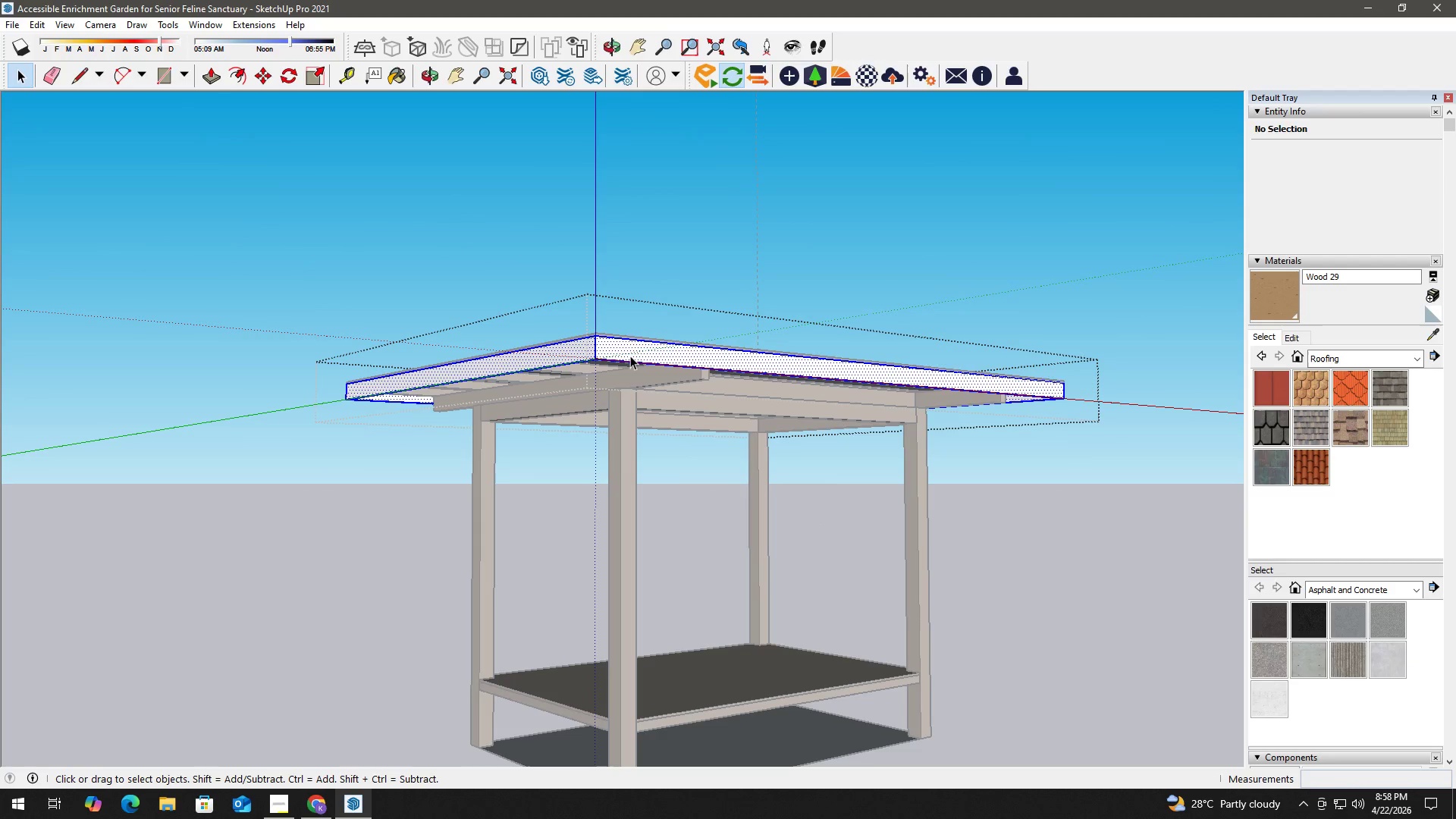 
triple_click([630, 356])
 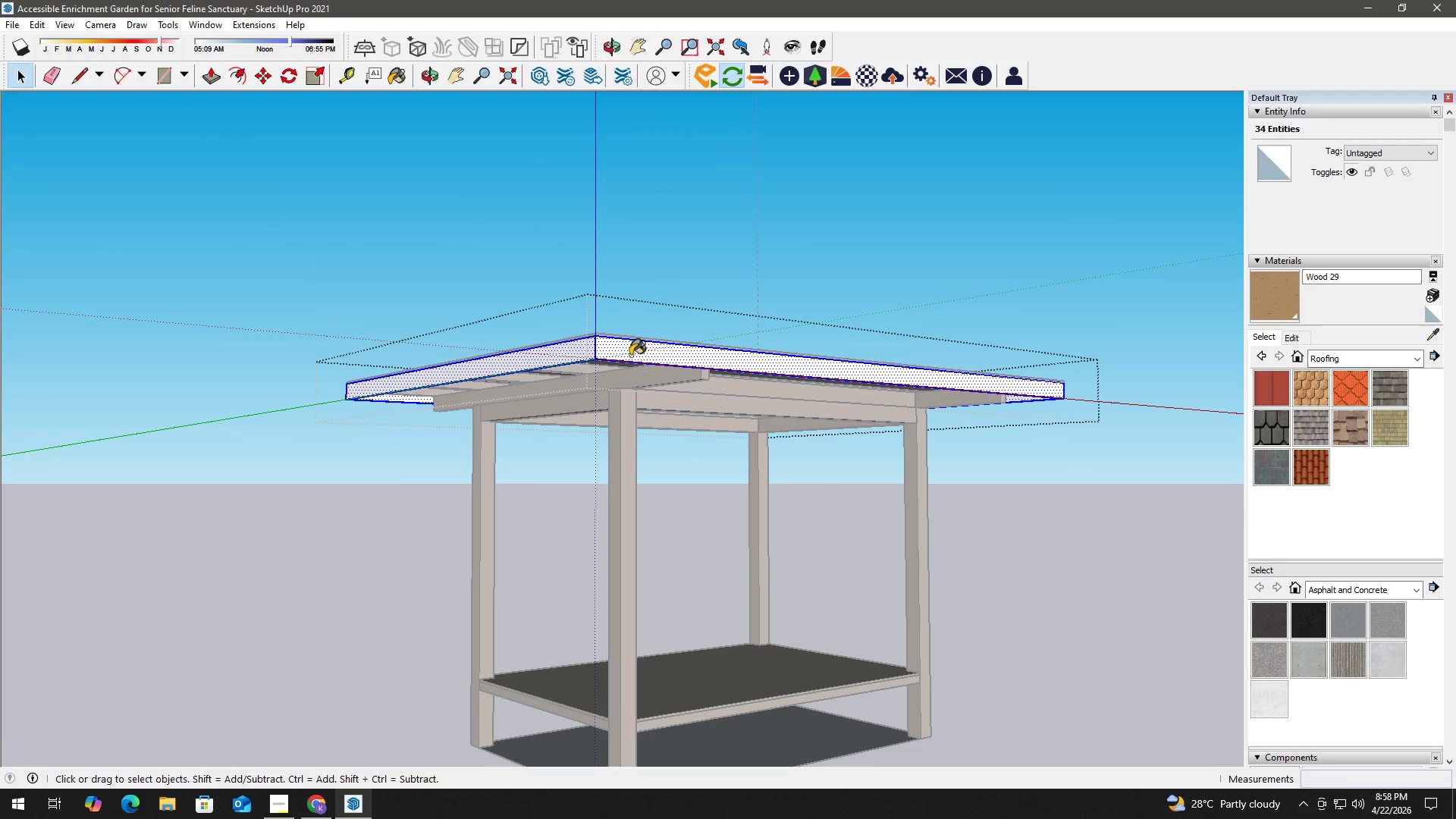 
key(B)
 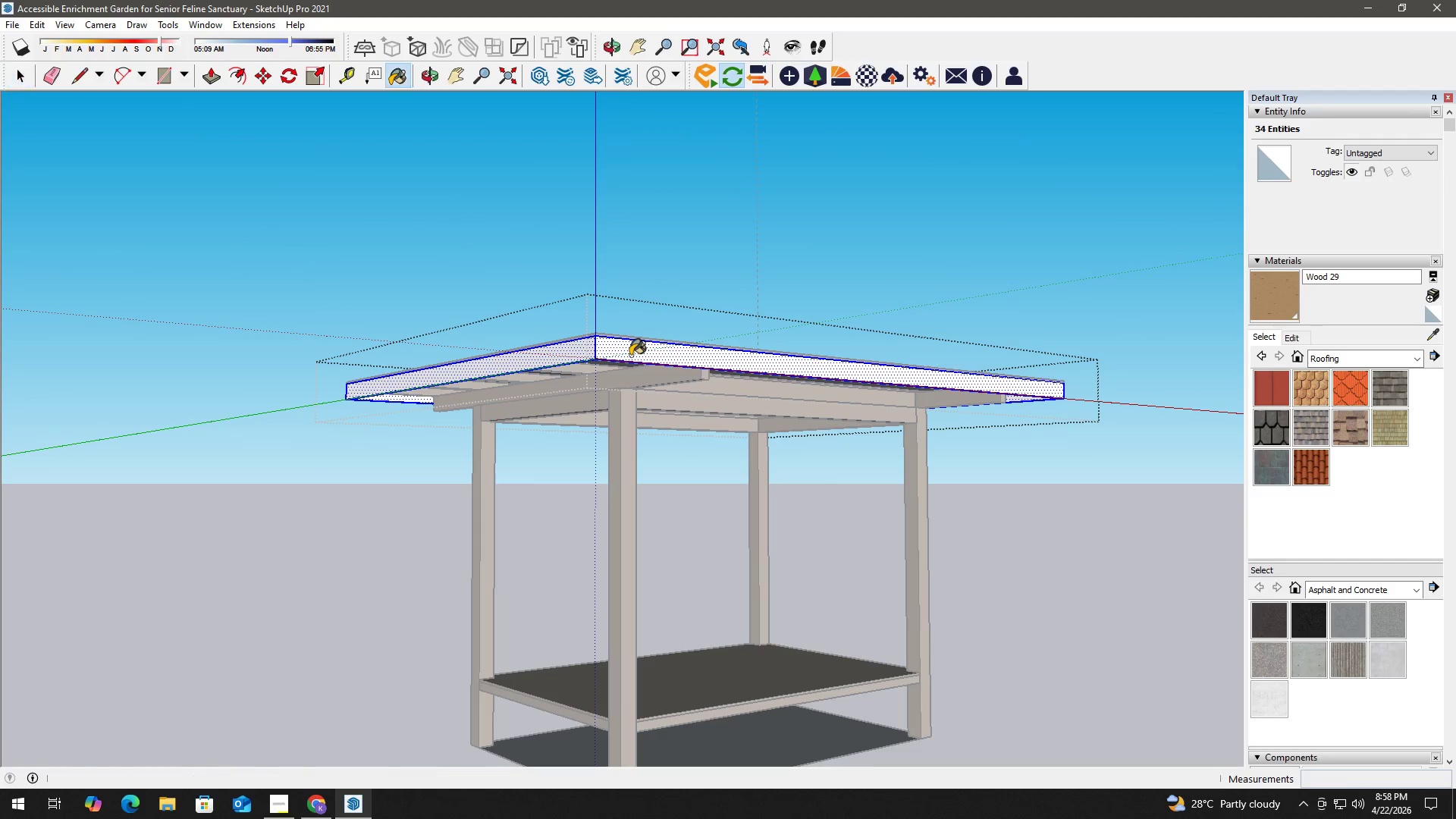 
triple_click([630, 356])
 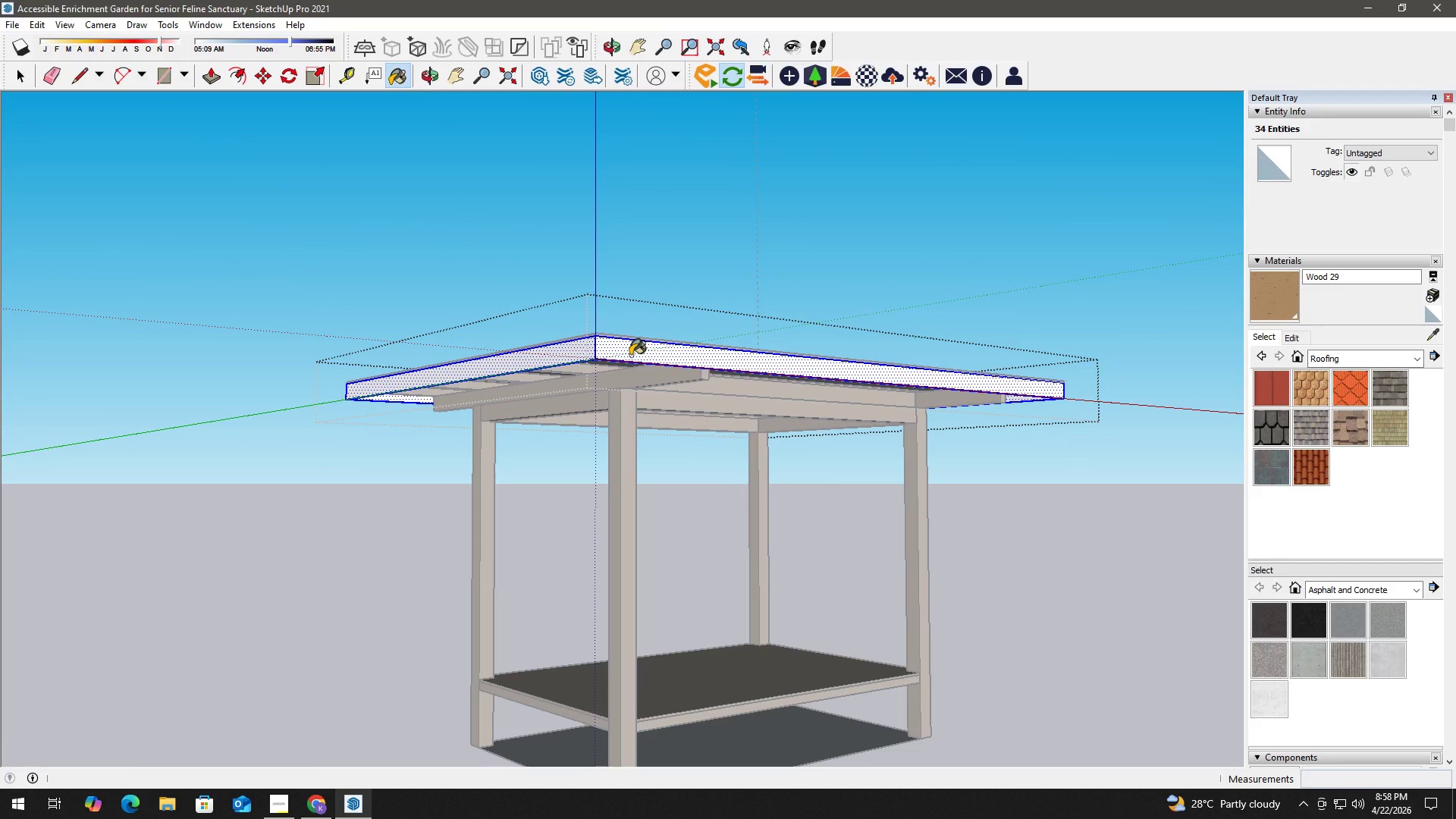 
triple_click([630, 356])
 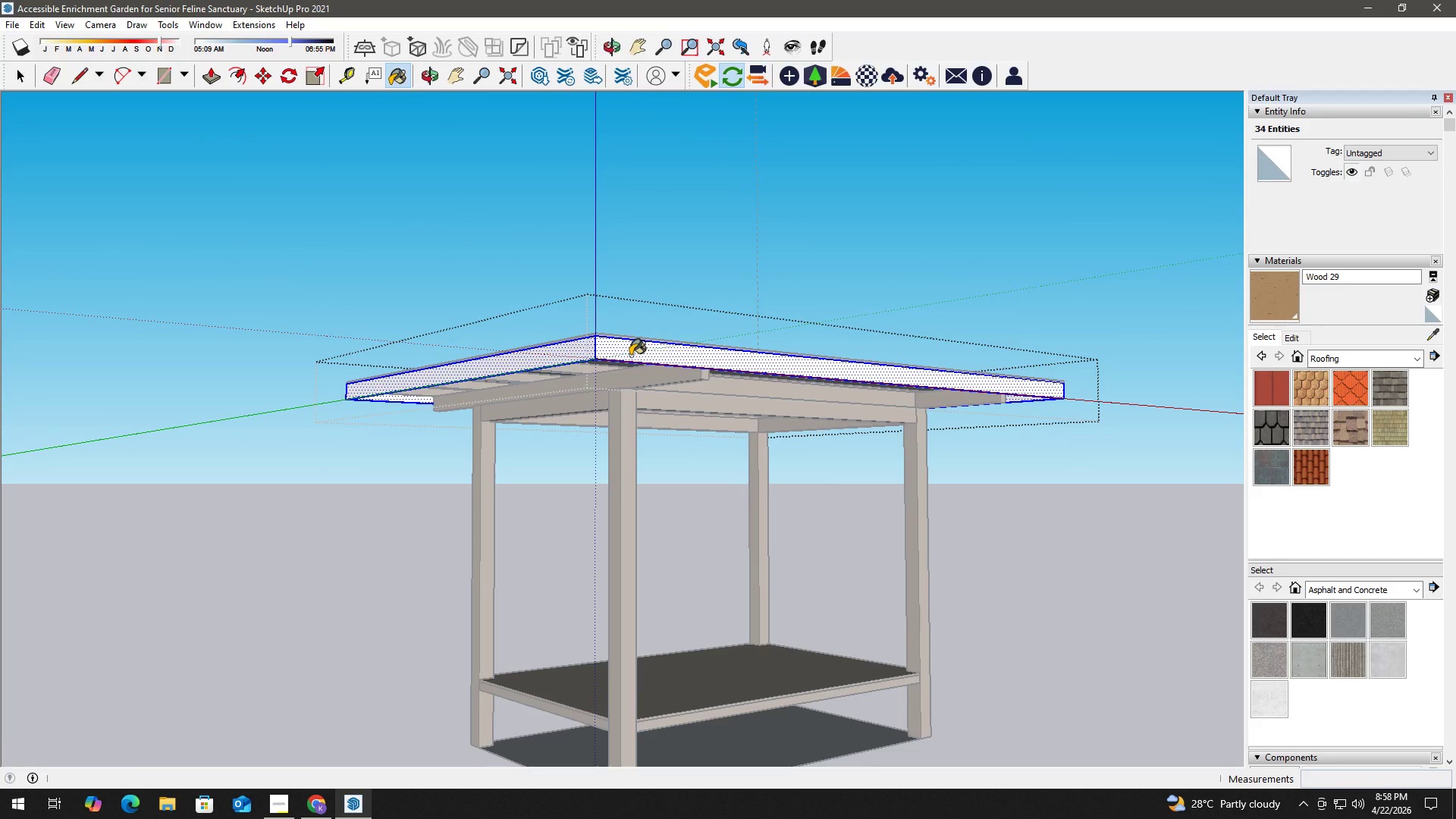 
triple_click([630, 356])
 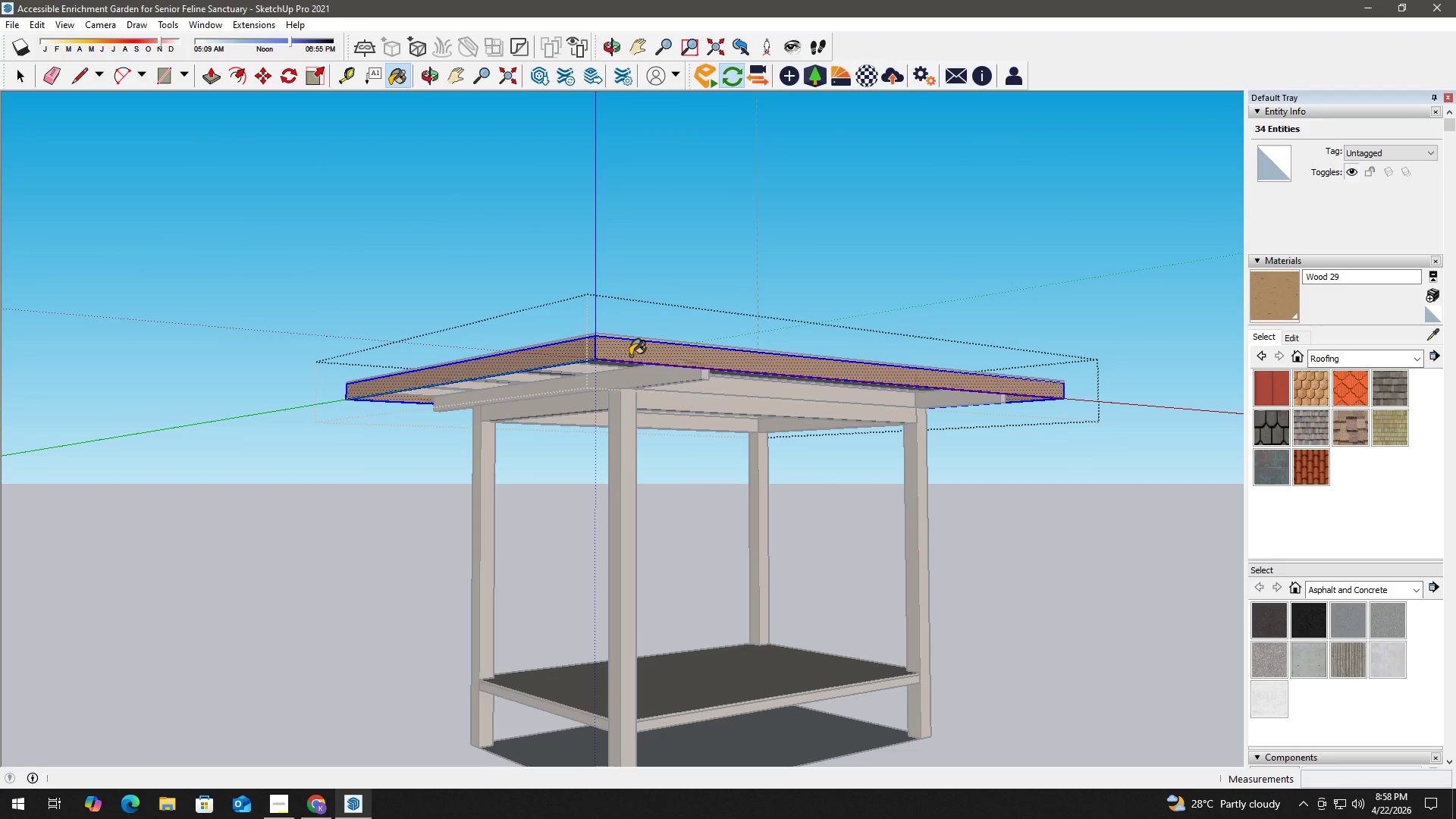 
key(Space)
 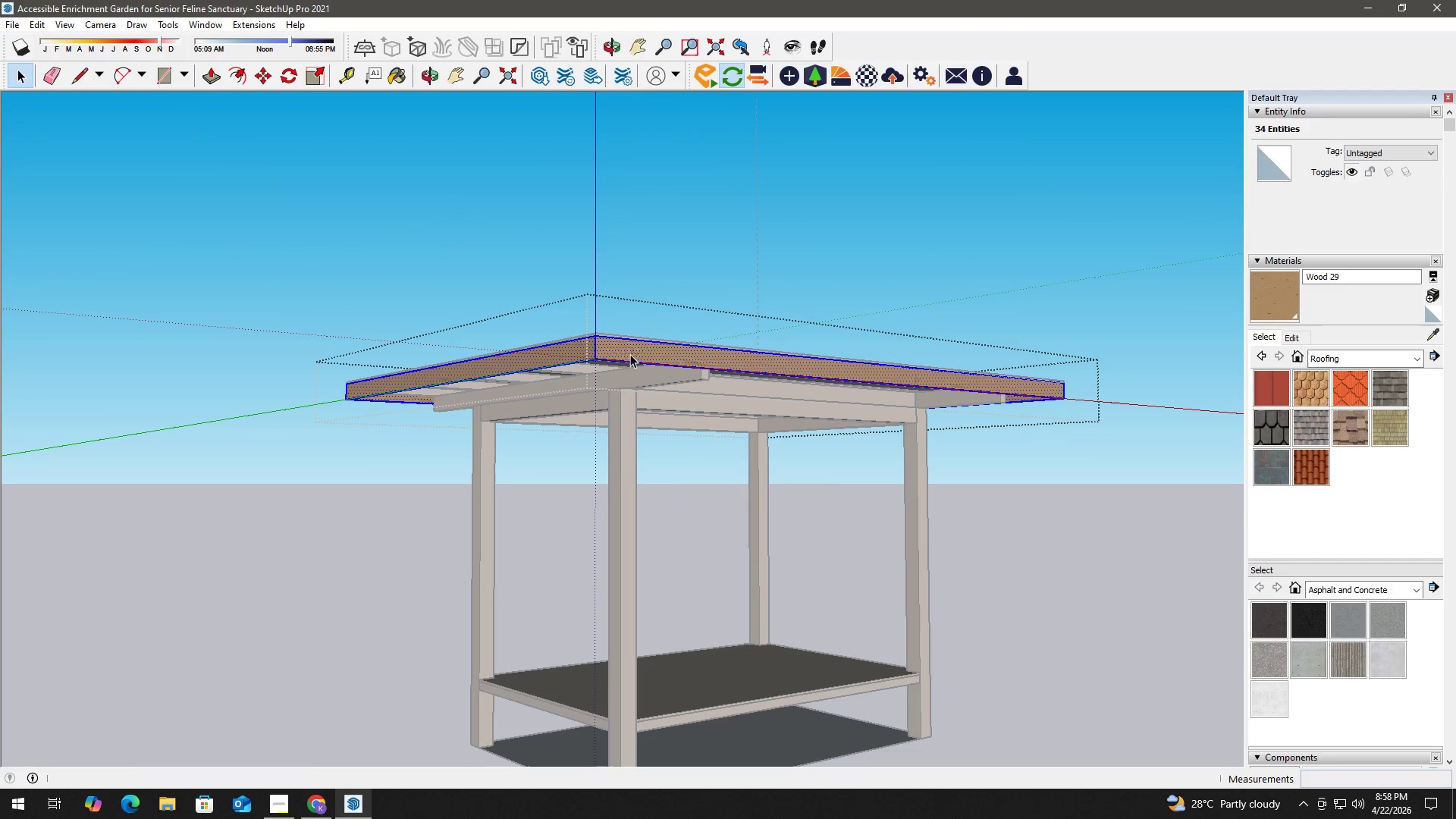 
key(Escape)
 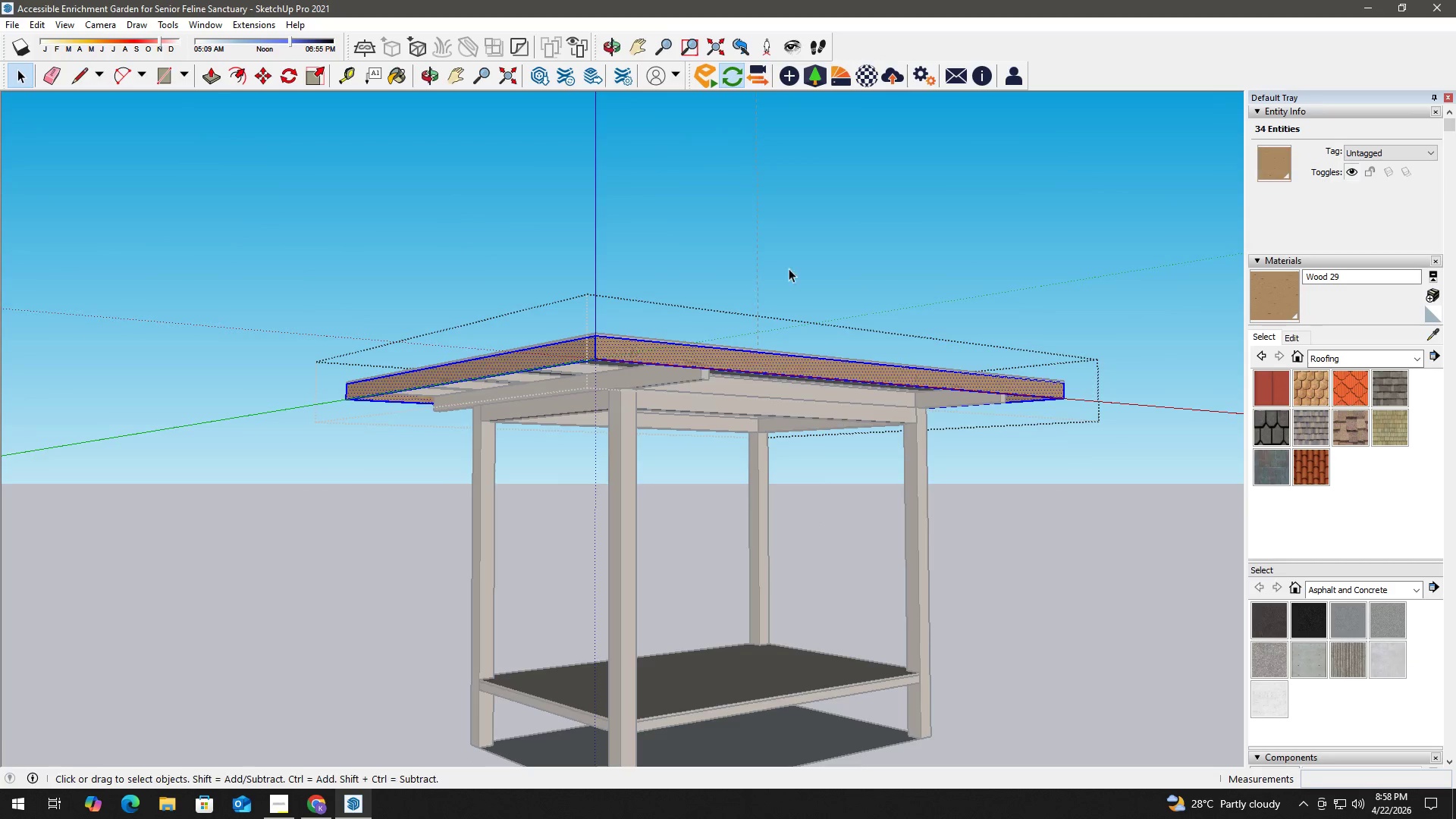 
key(Escape)
 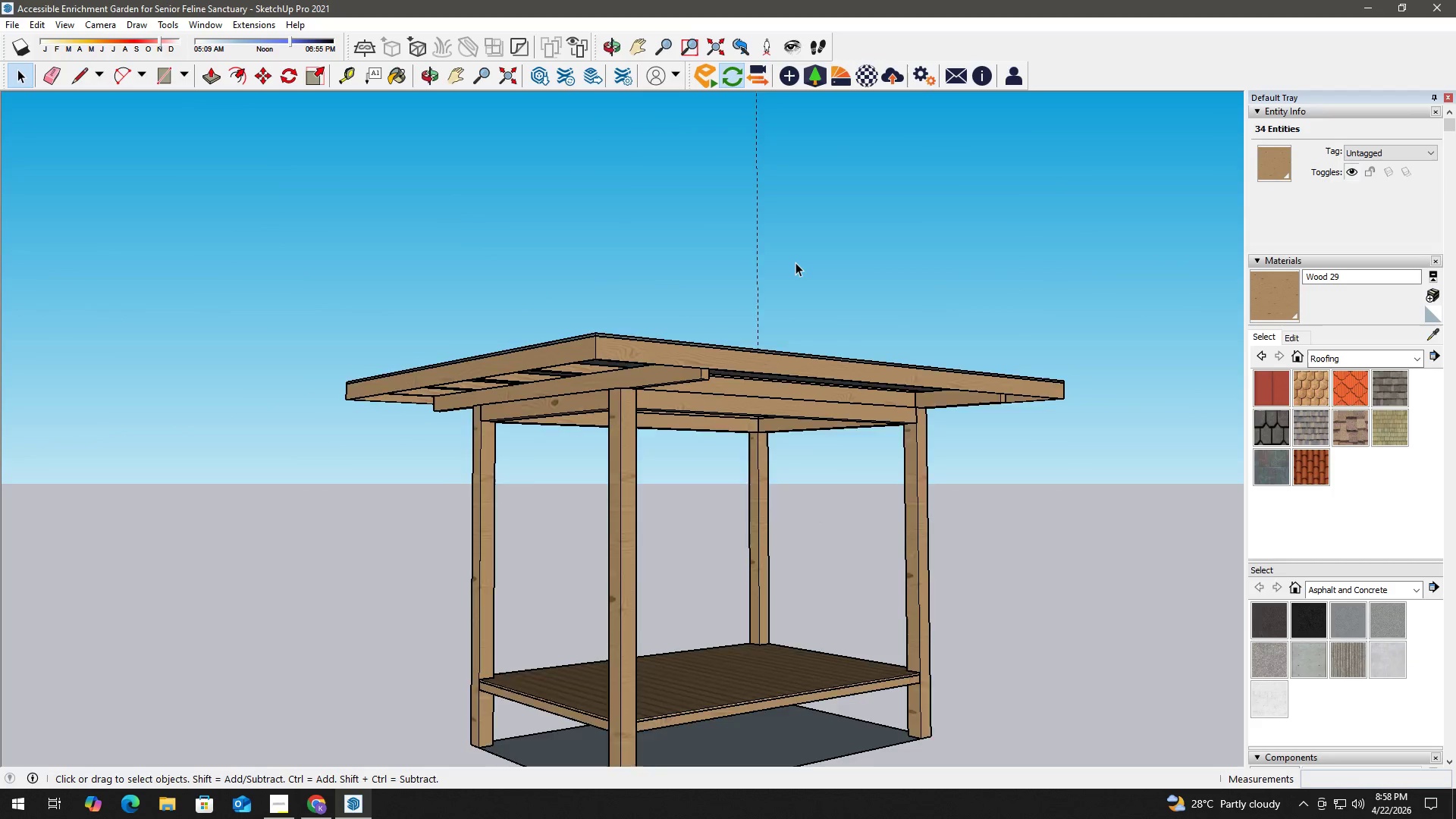 
key(Escape)
 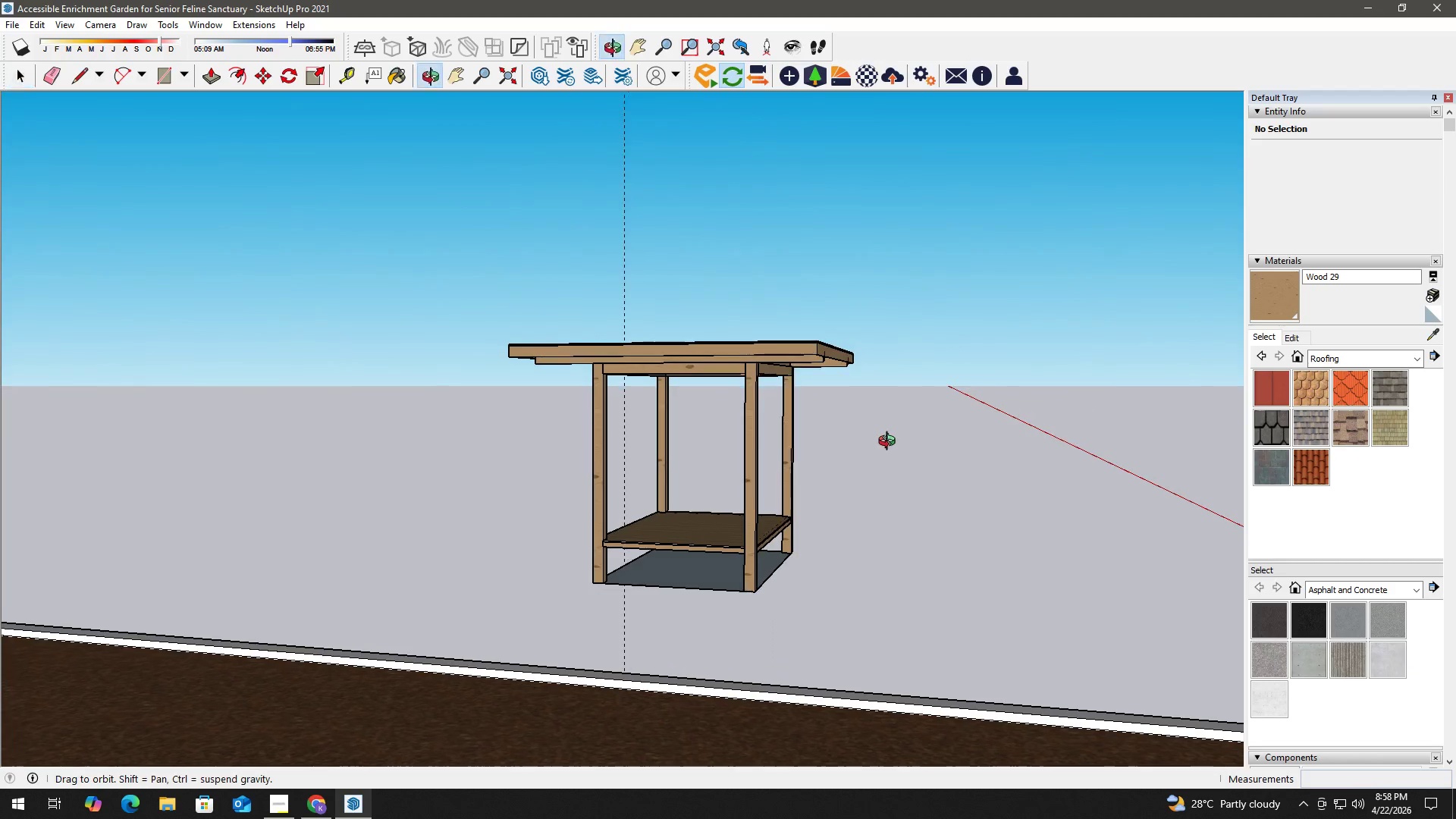 
scroll: coordinate [717, 331], scroll_direction: down, amount: 5.0
 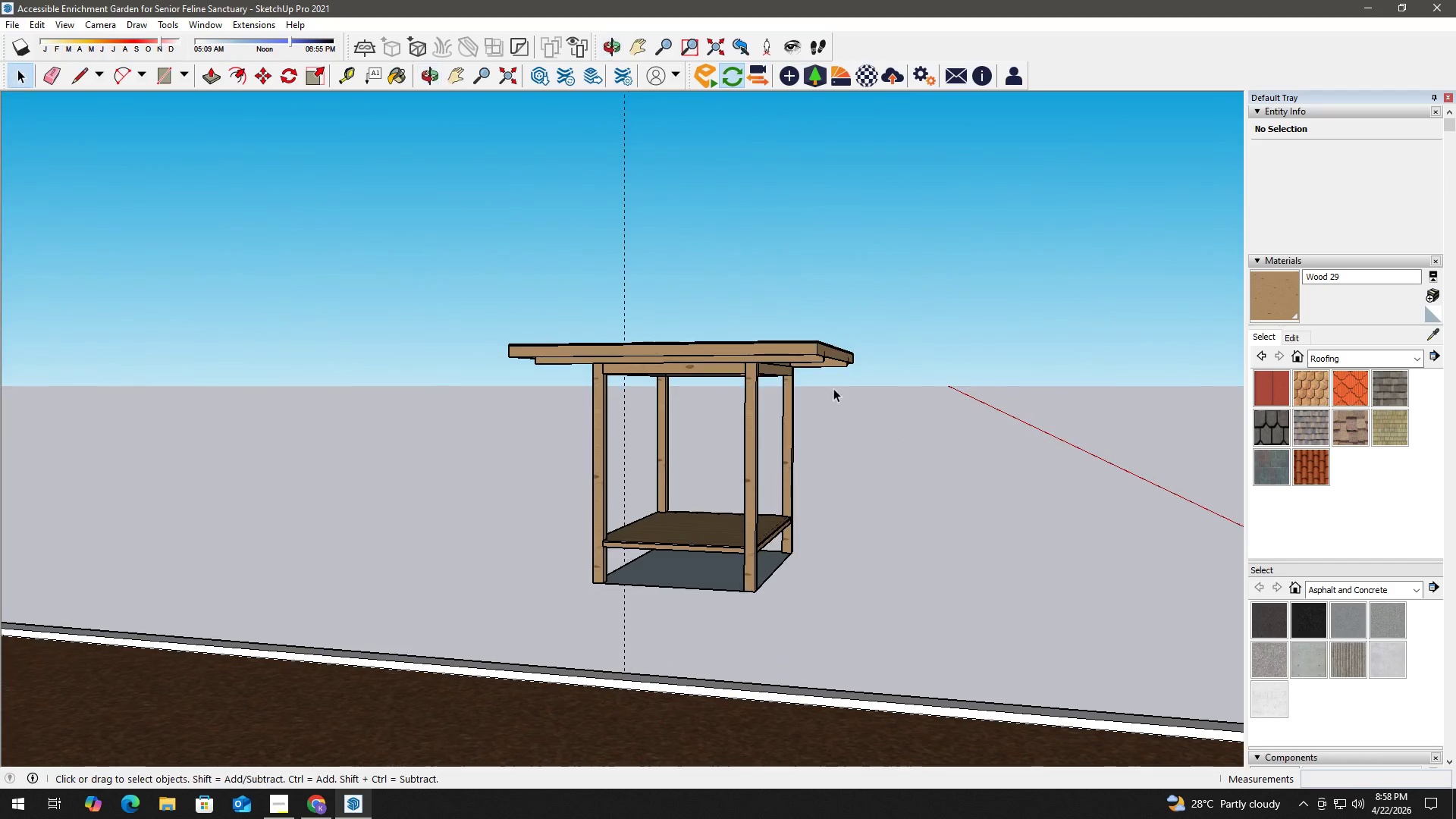 
key(E)
 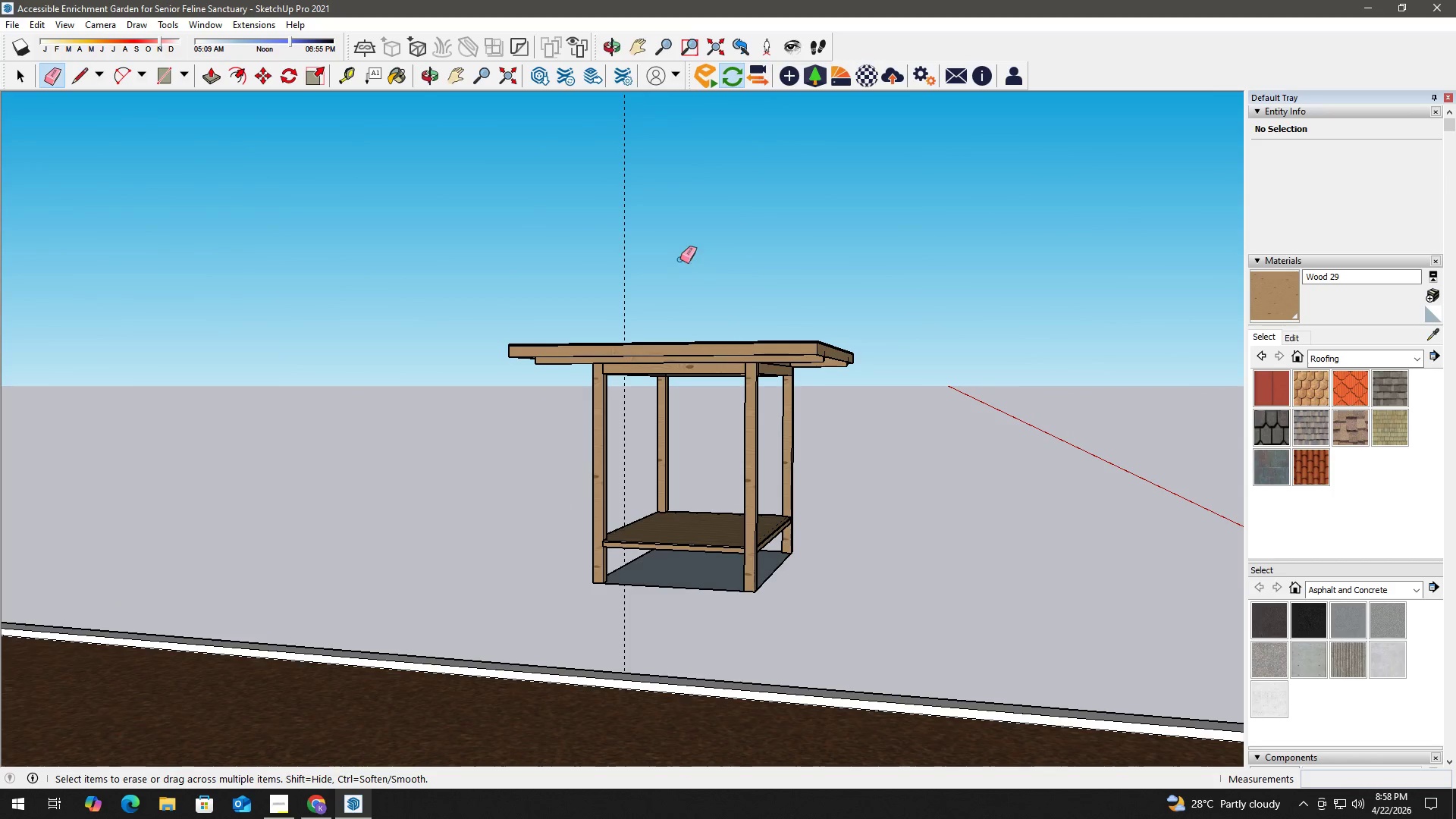 
left_click_drag(start_coordinate=[679, 259], to_coordinate=[617, 257])
 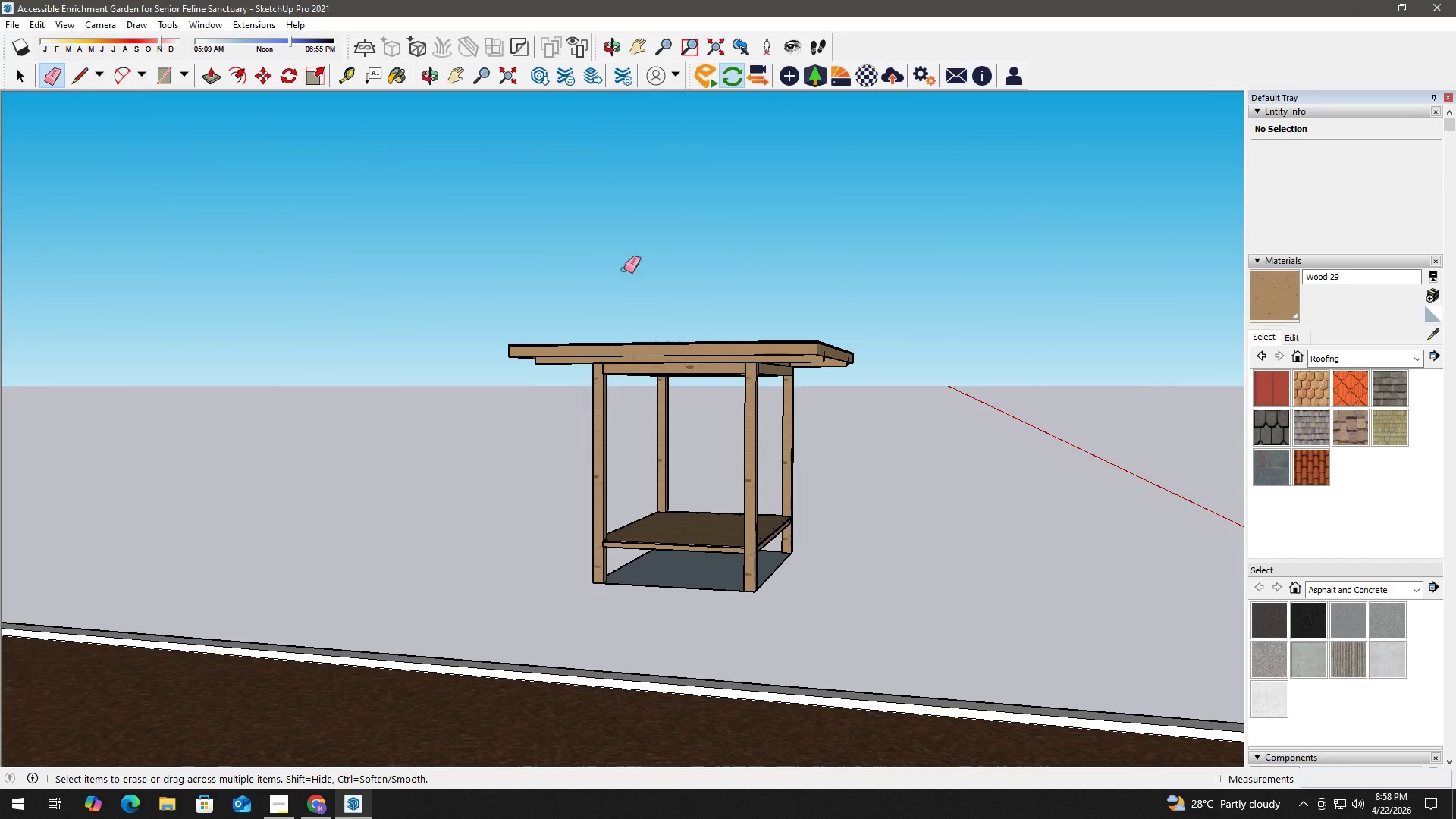 
key(Space)
 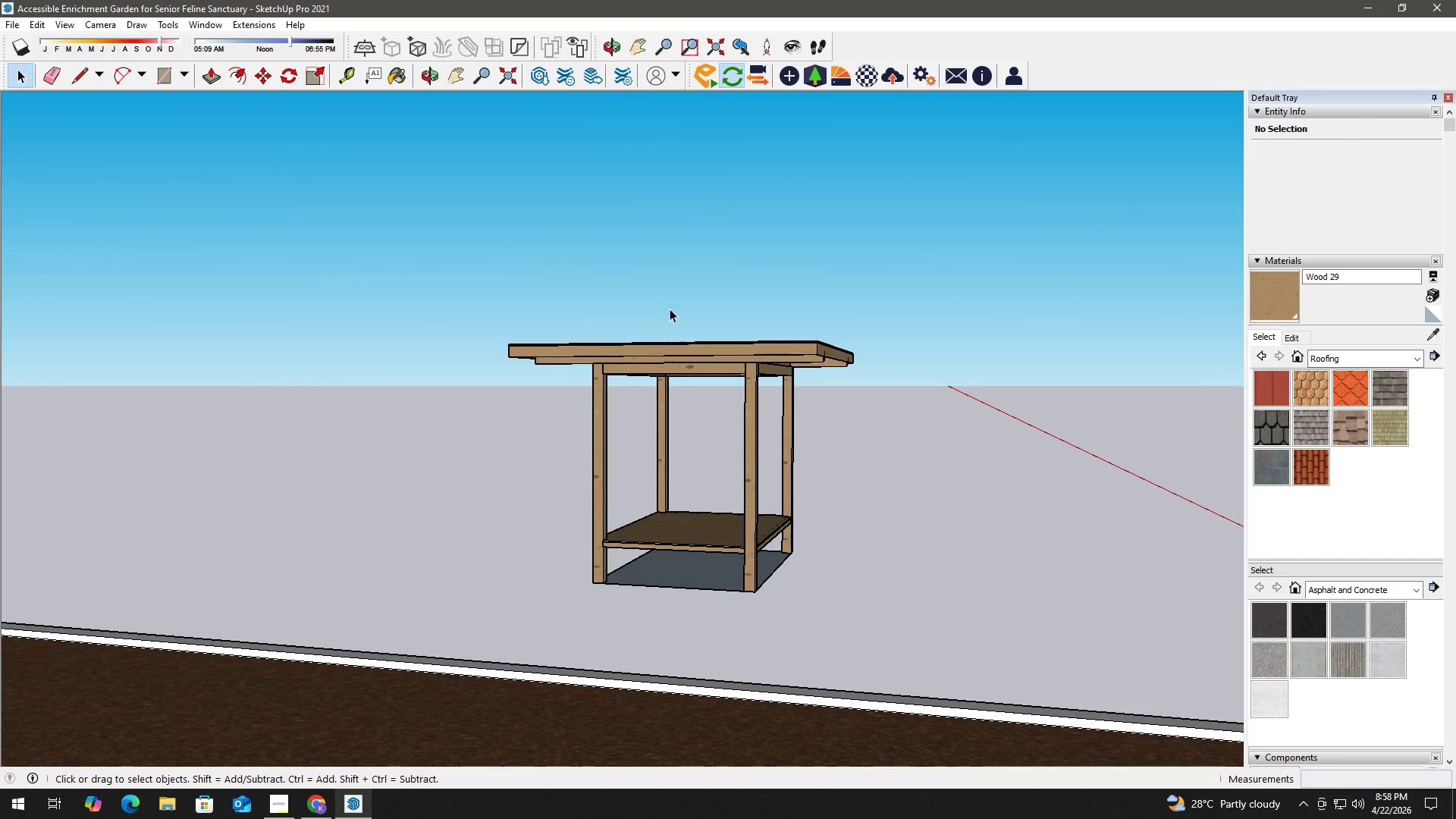 
scroll: coordinate [673, 321], scroll_direction: down, amount: 1.0
 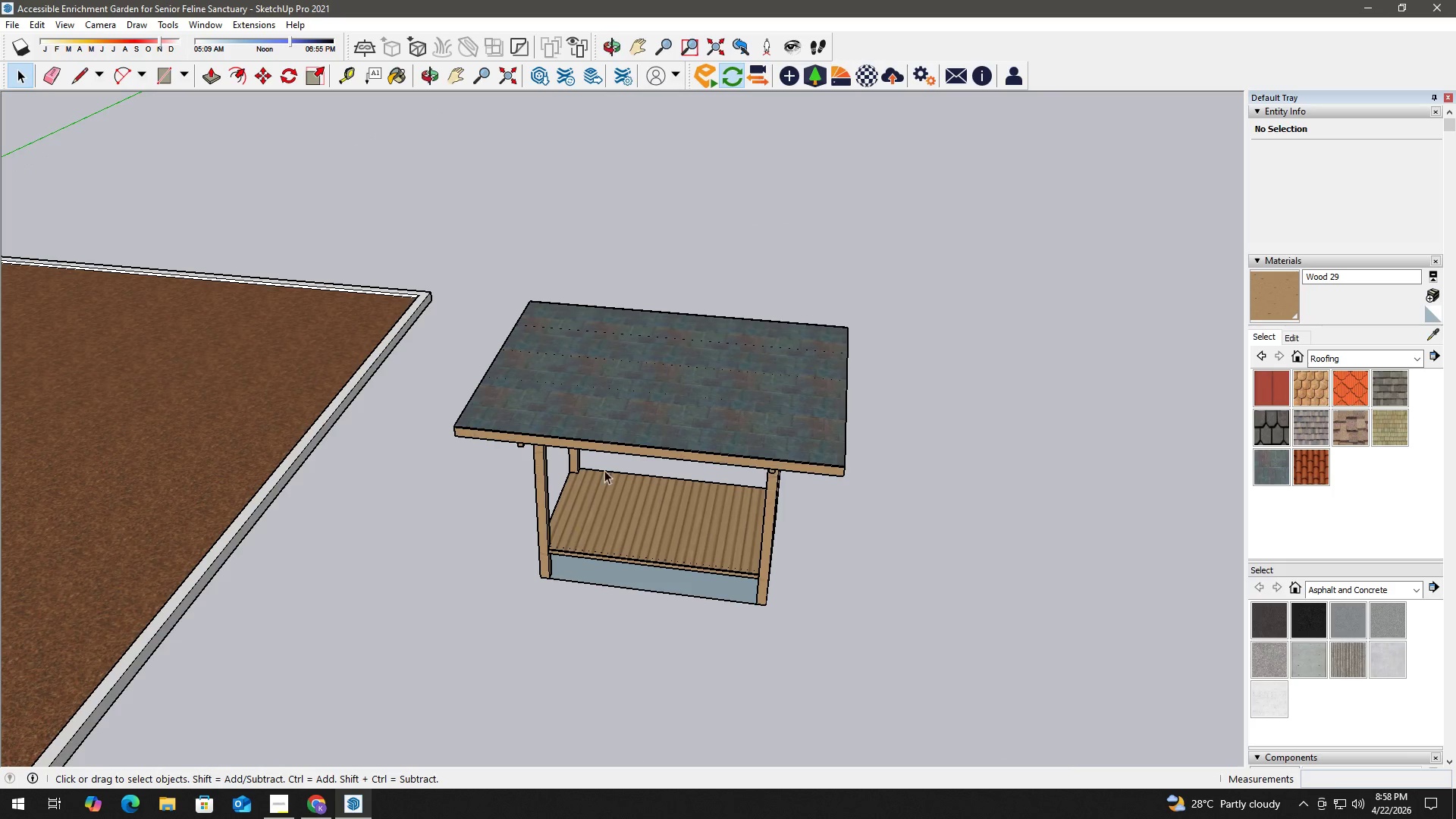 
key(Control+S)
 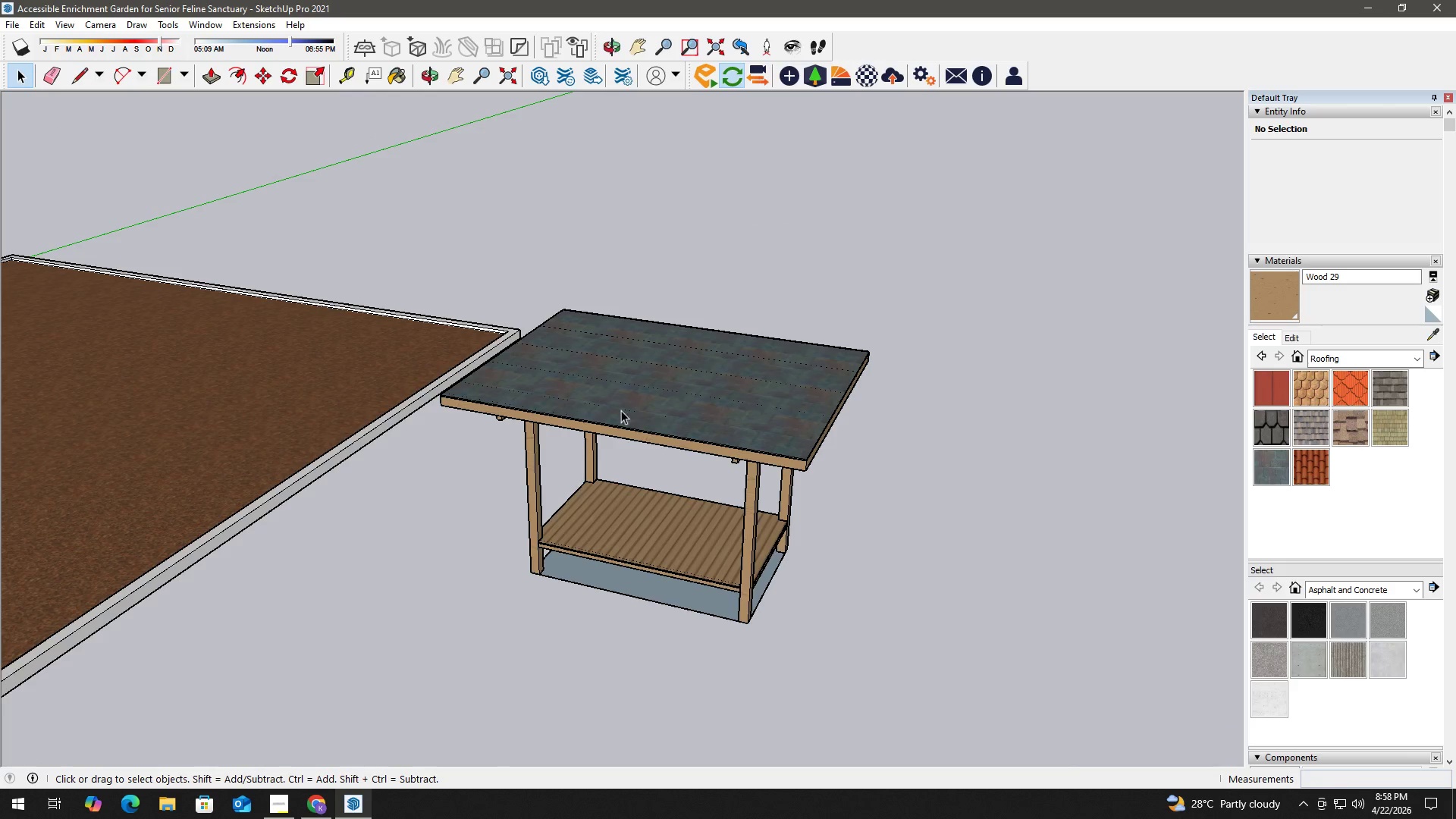 
left_click([293, 808])